 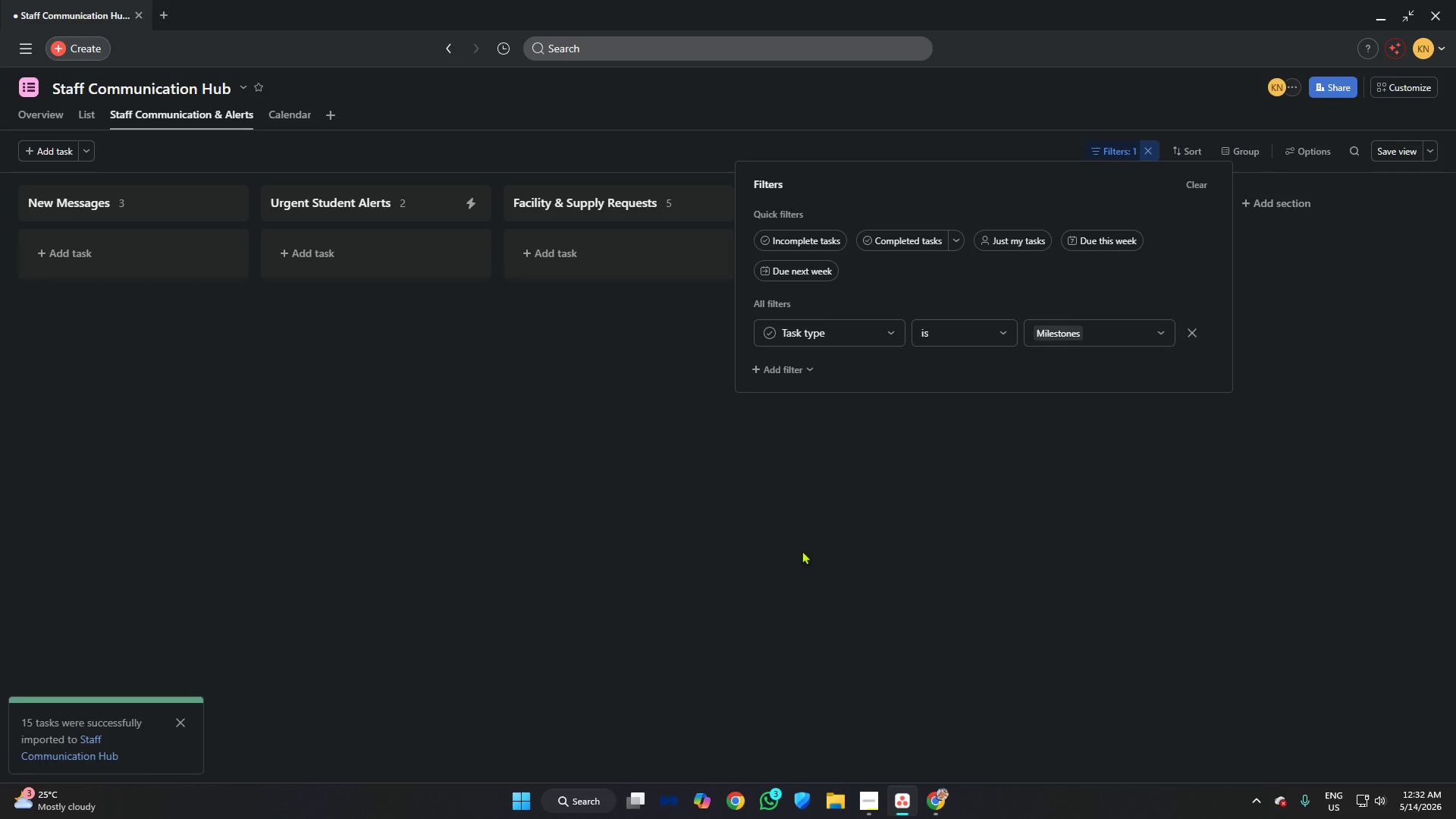 
left_click([1059, 332])
 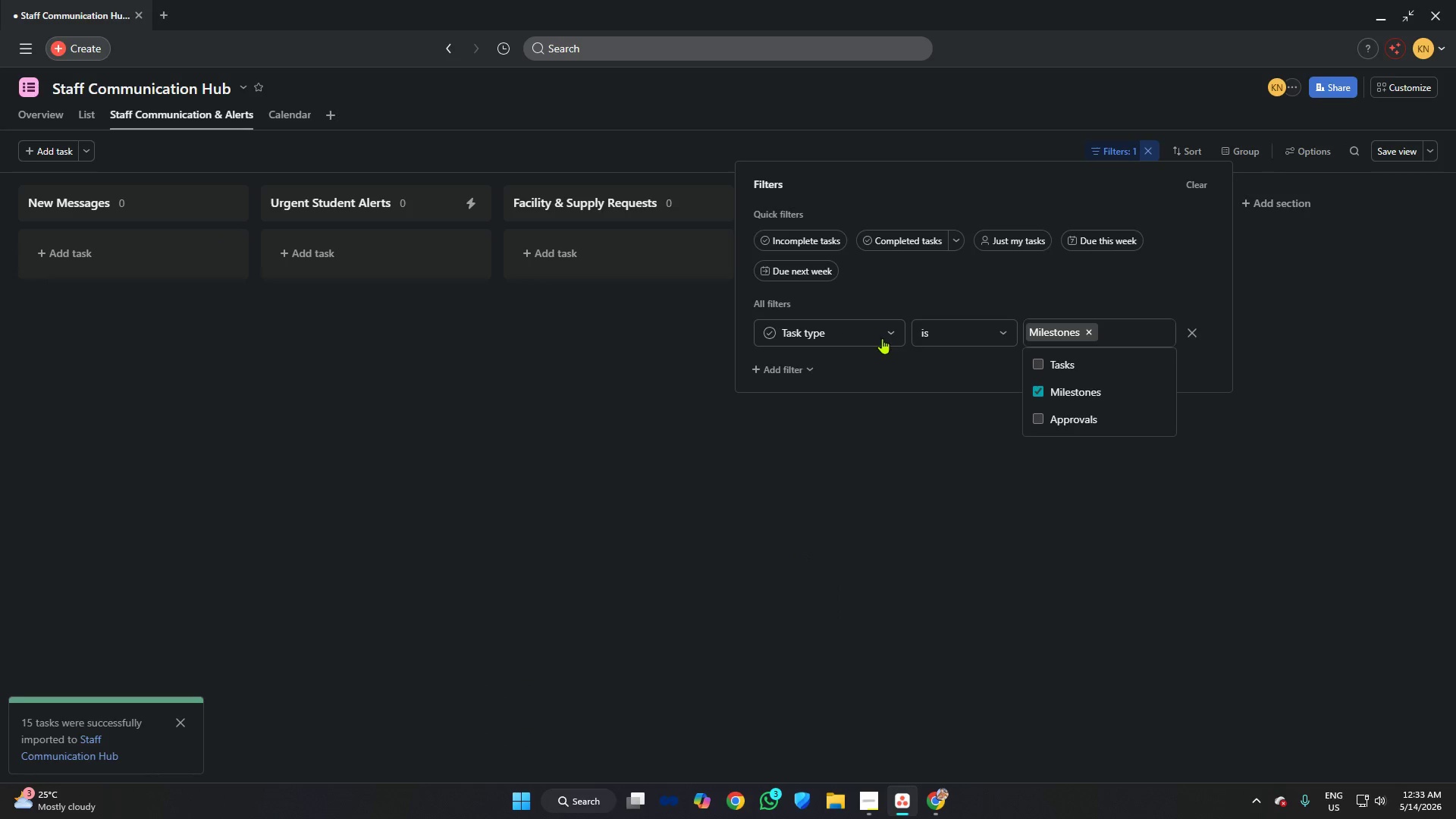 
left_click([858, 337])
 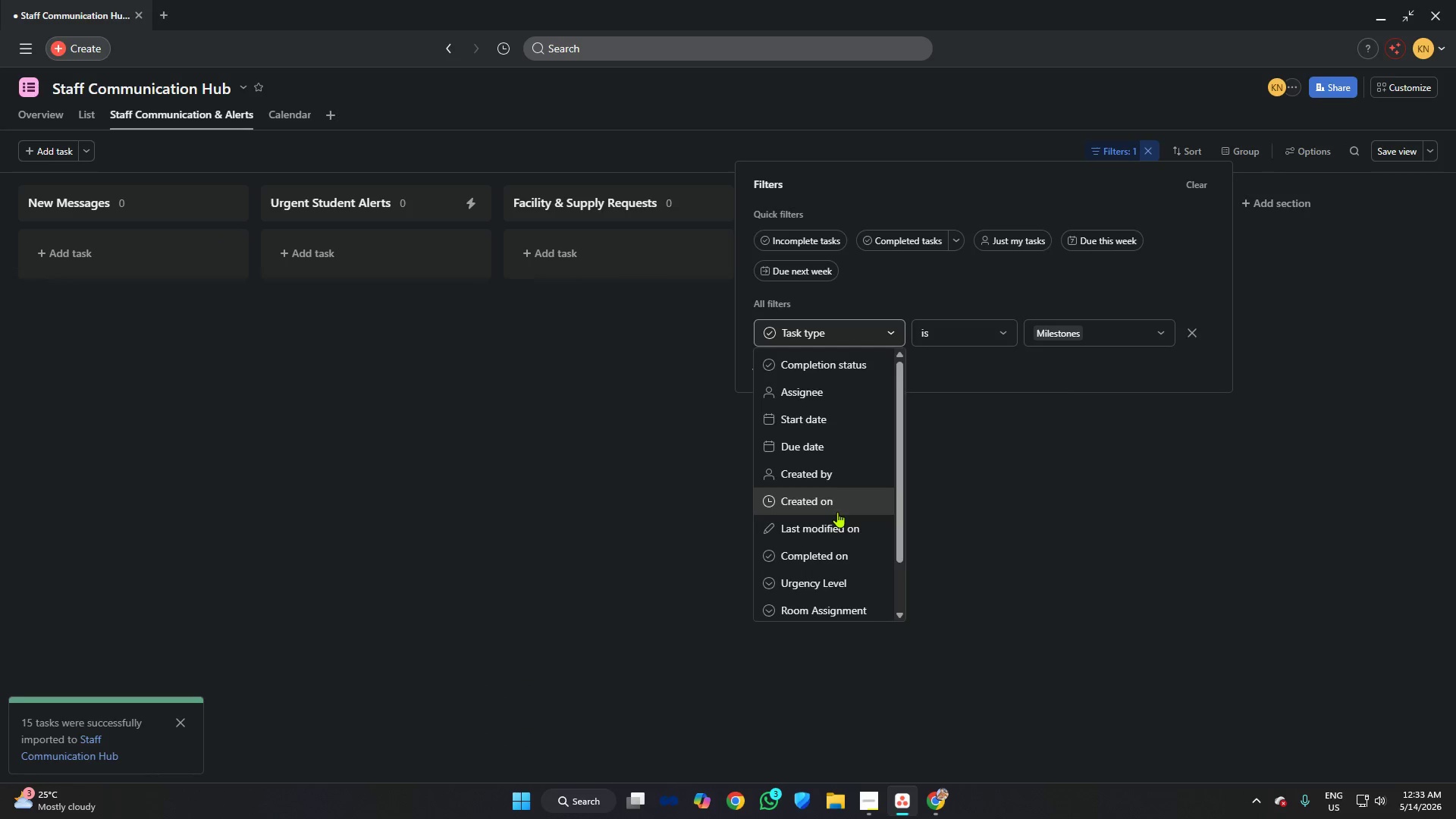 
left_click([834, 547])
 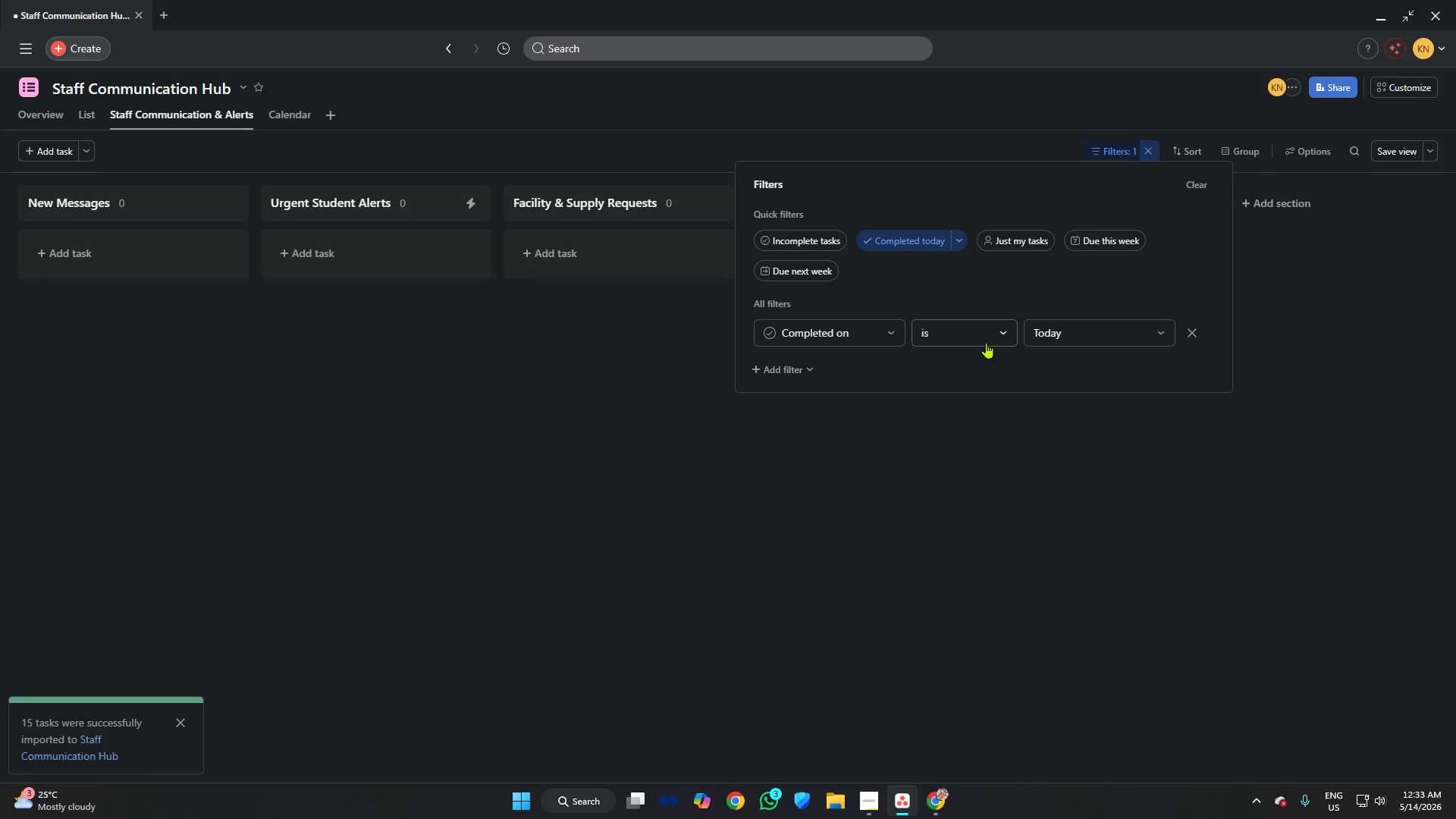 
left_click([800, 334])
 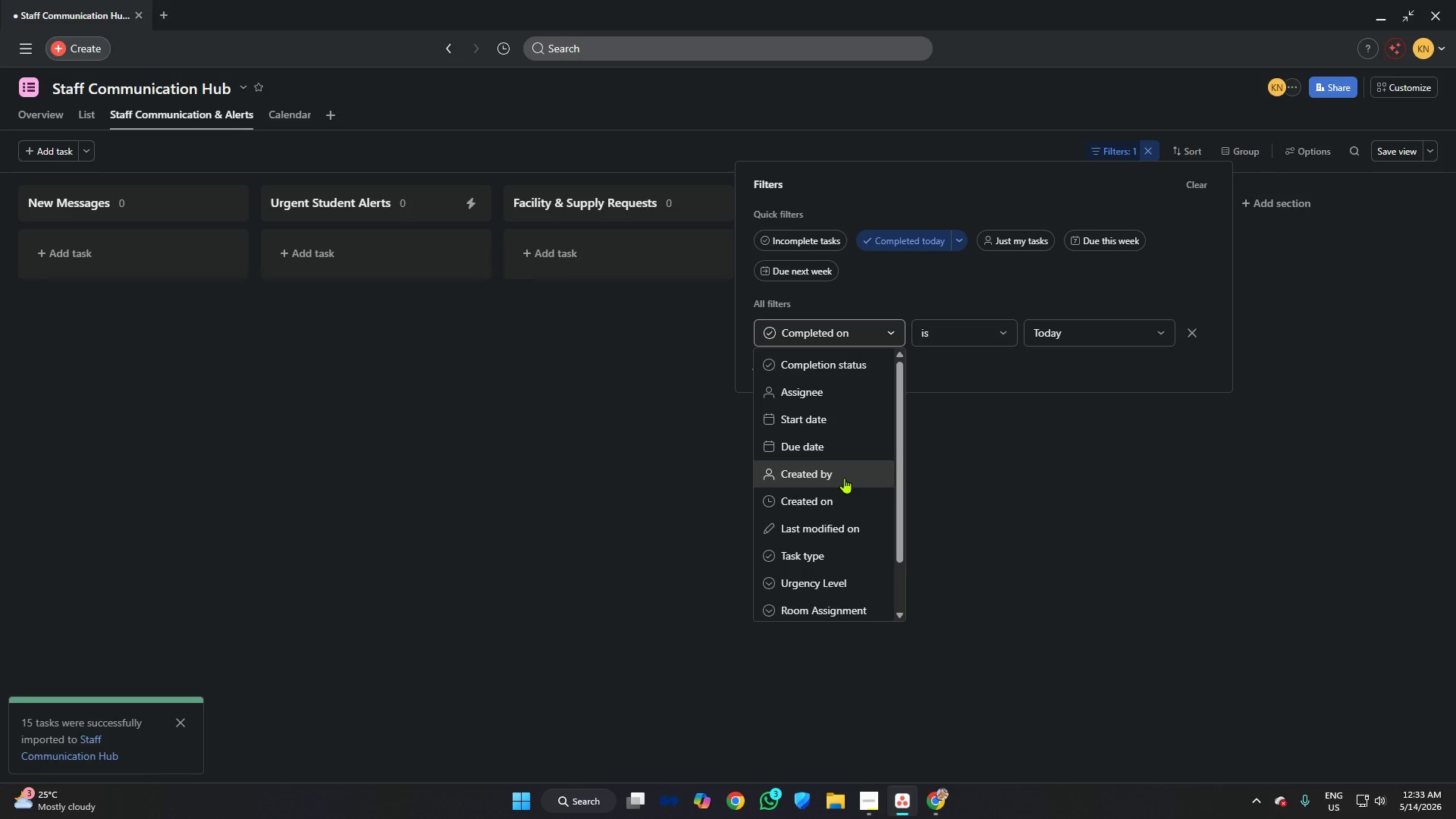 
scroll: coordinate [834, 489], scroll_direction: down, amount: 5.0
 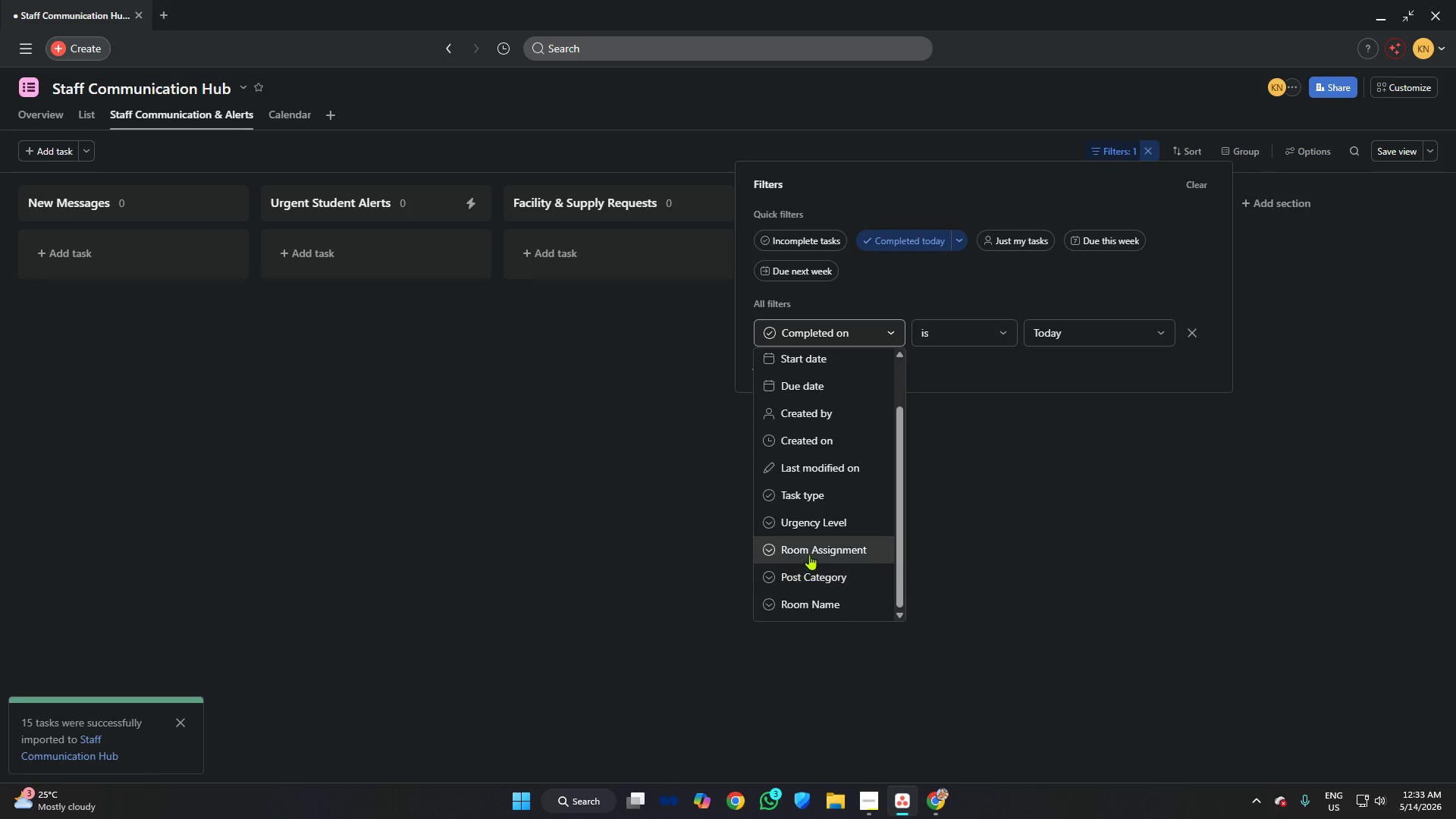 
left_click([809, 554])
 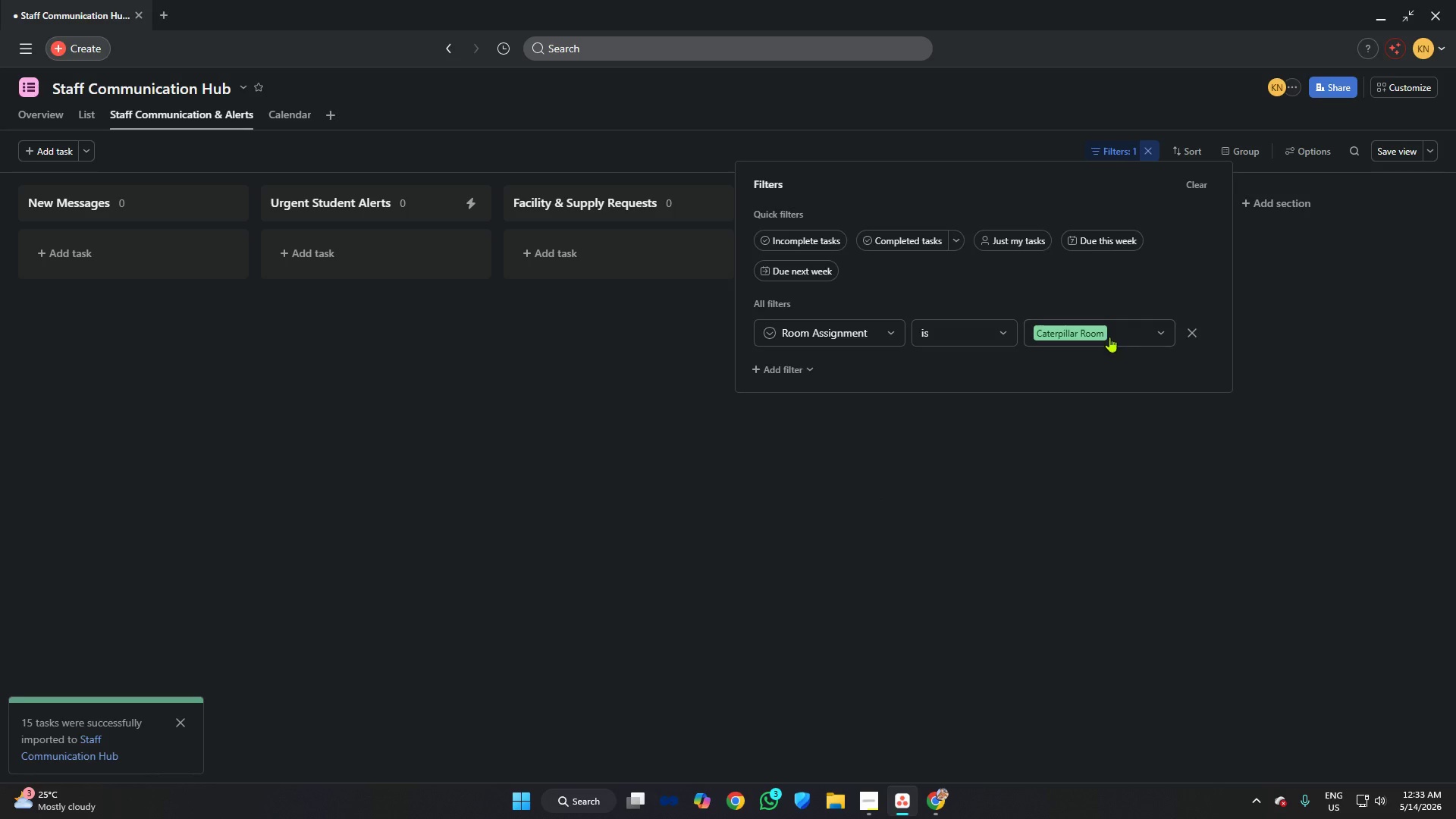 
left_click([1108, 330])
 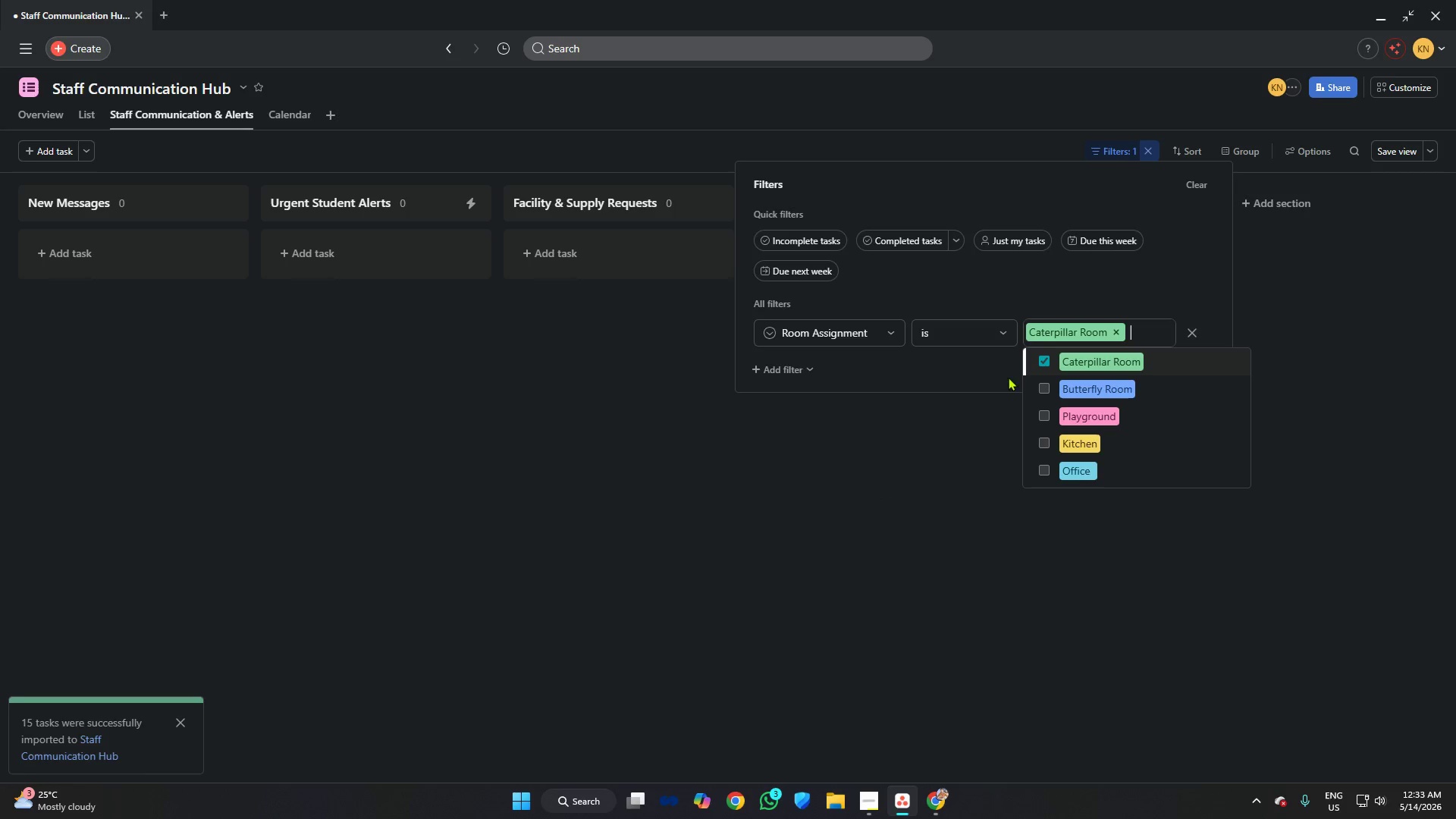 
left_click([851, 329])
 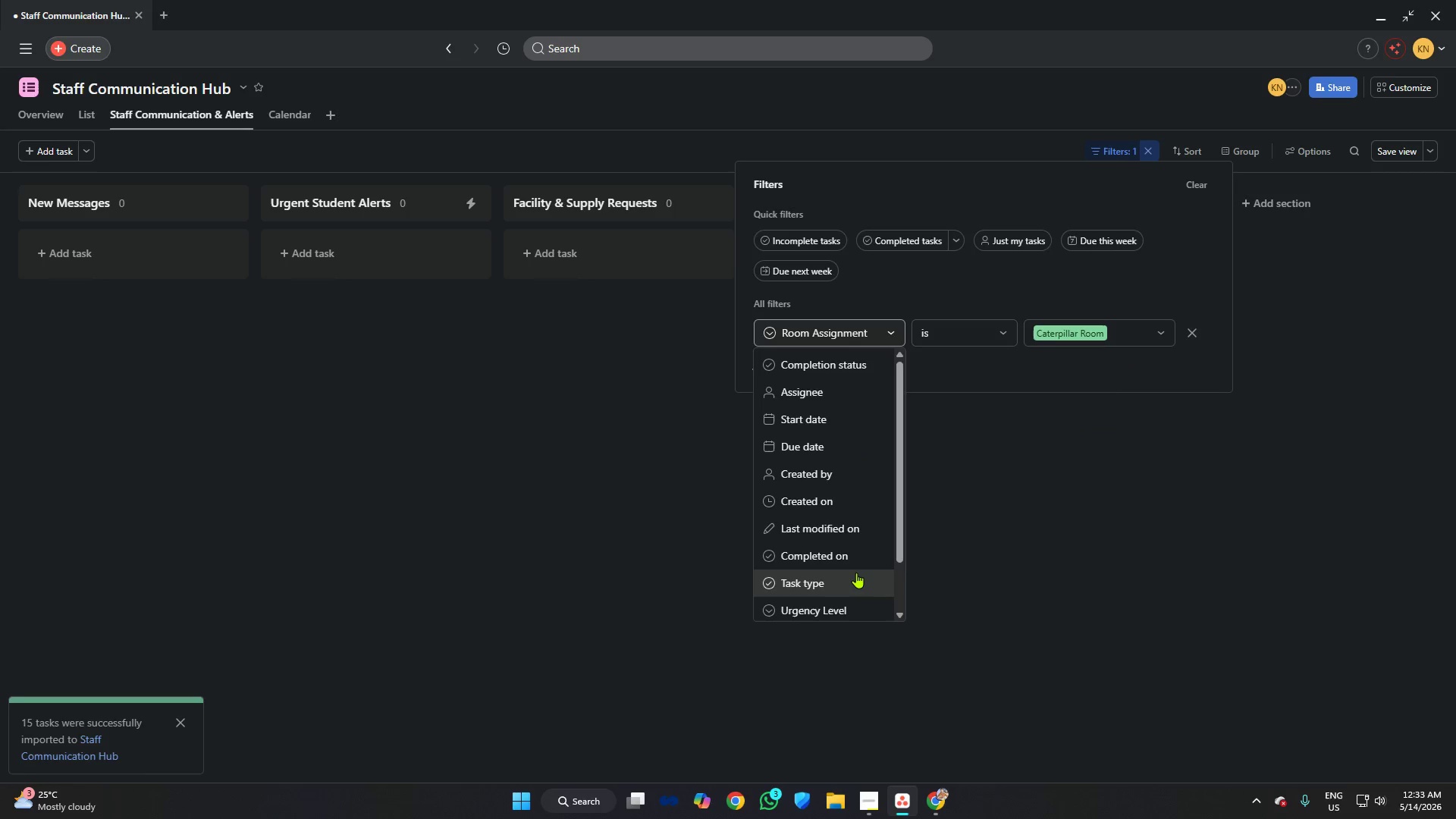 
left_click([856, 573])
 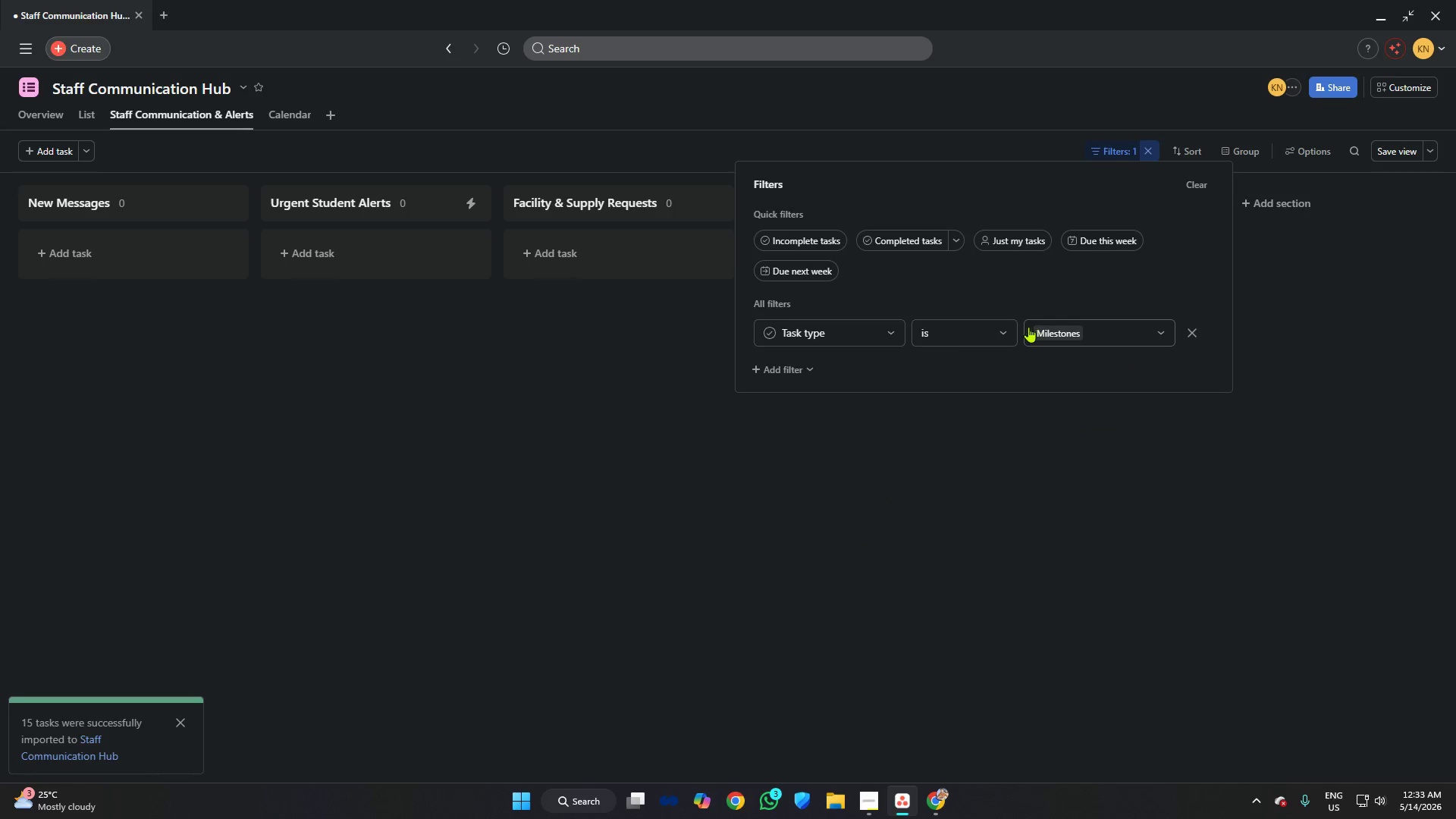 
left_click([822, 328])
 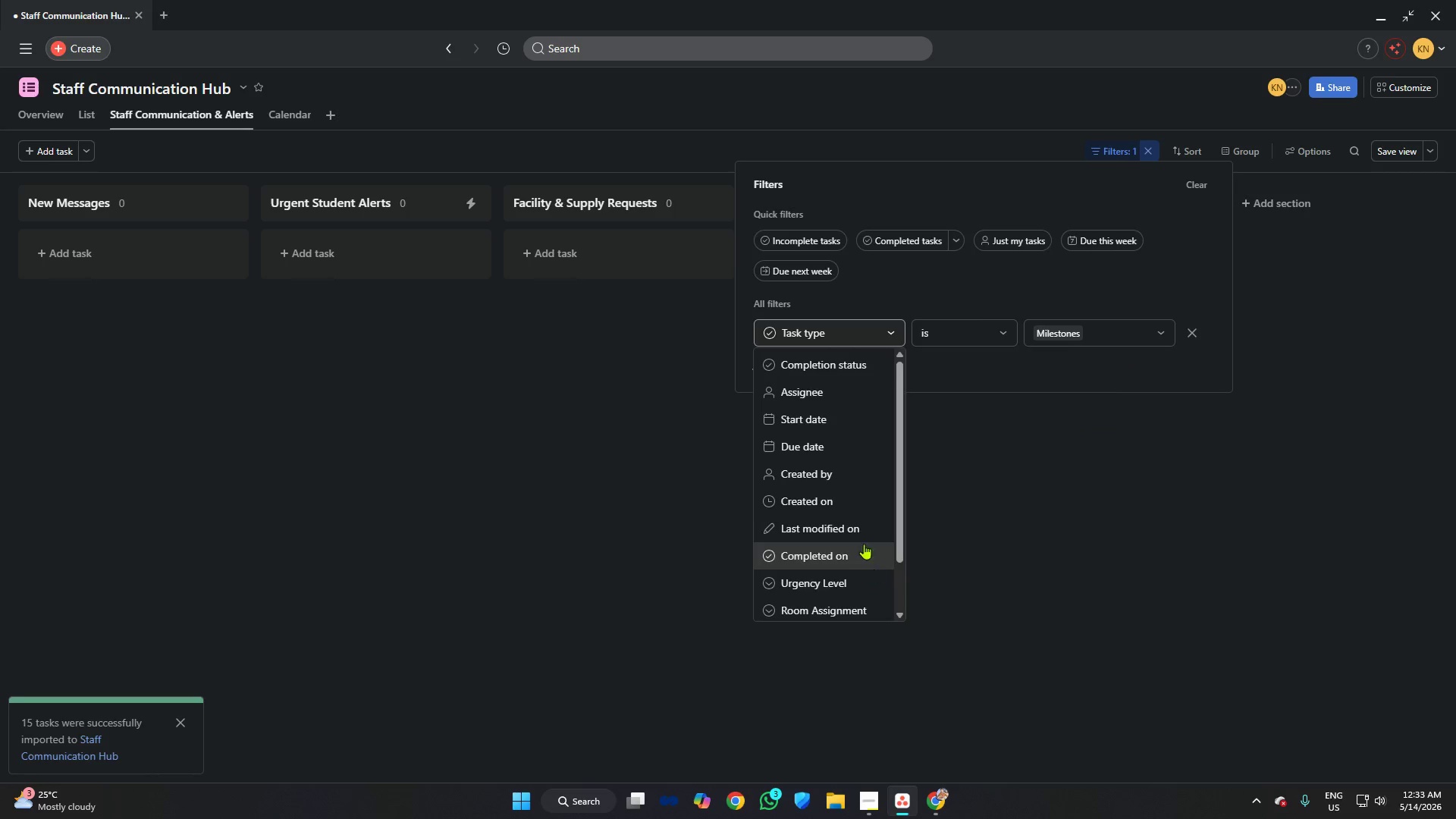 
scroll: coordinate [814, 516], scroll_direction: down, amount: 7.0
 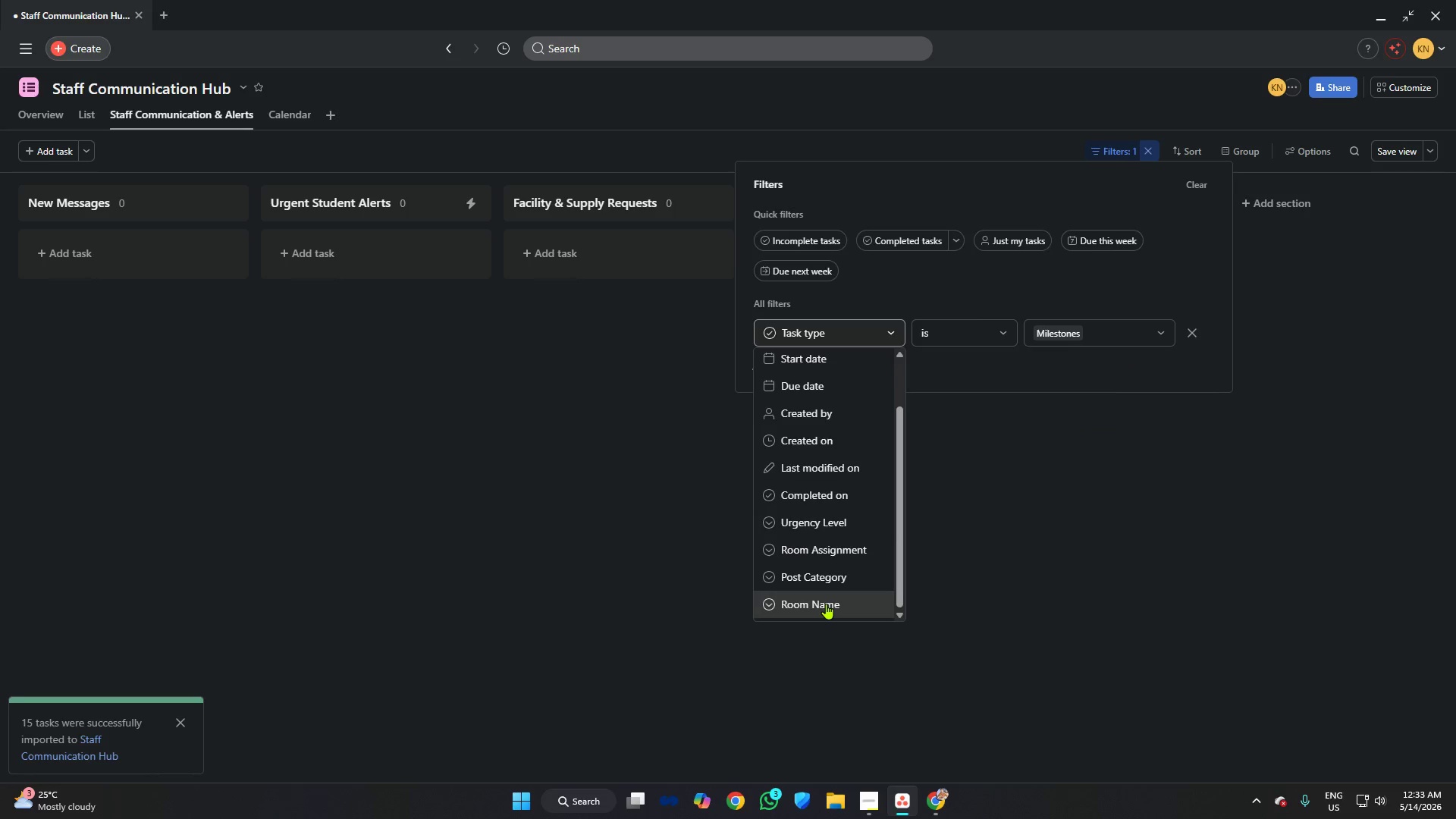 
left_click([826, 604])
 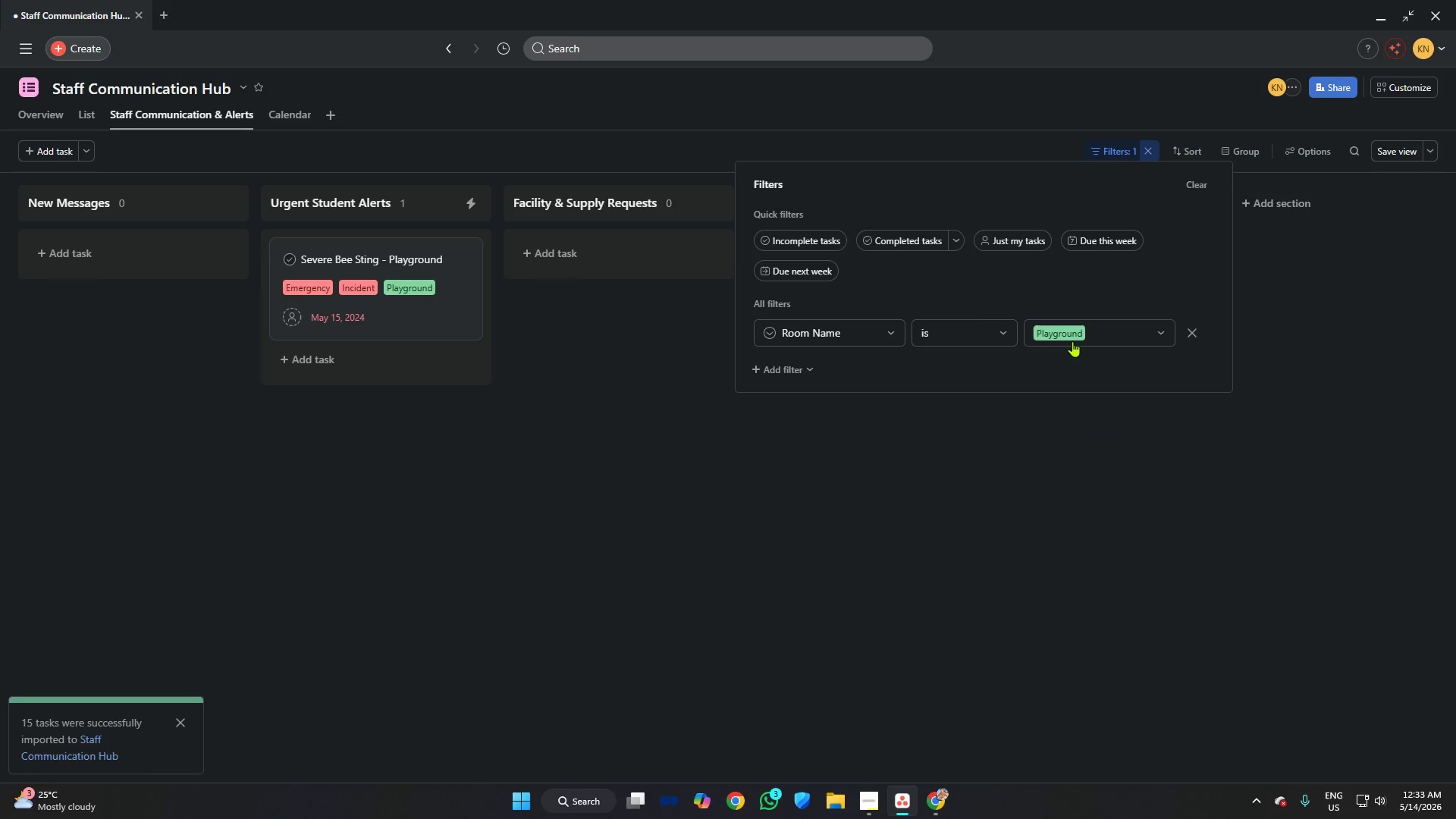 
left_click([1073, 331])
 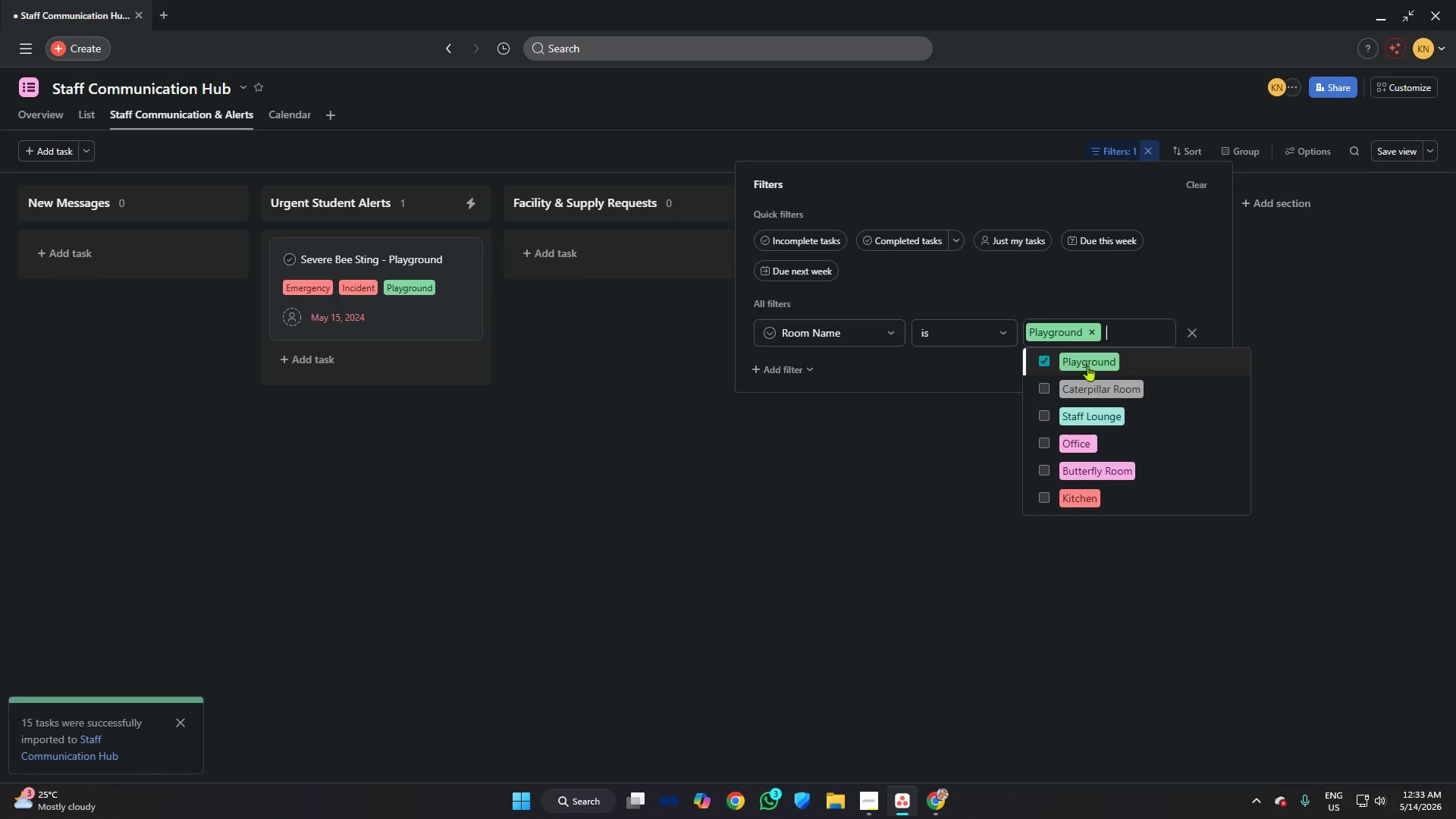 
left_click([1093, 386])
 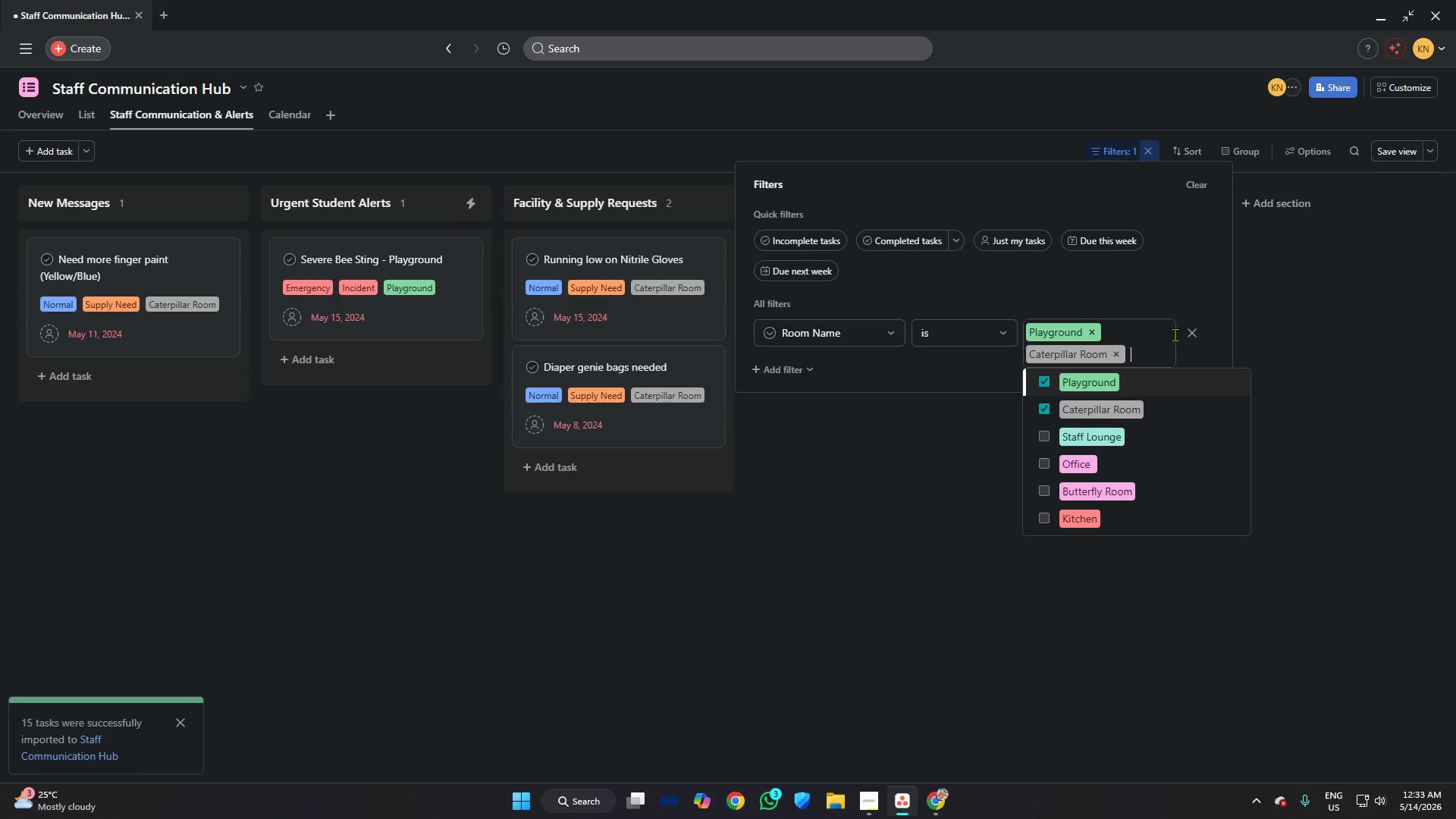 
left_click([1191, 332])
 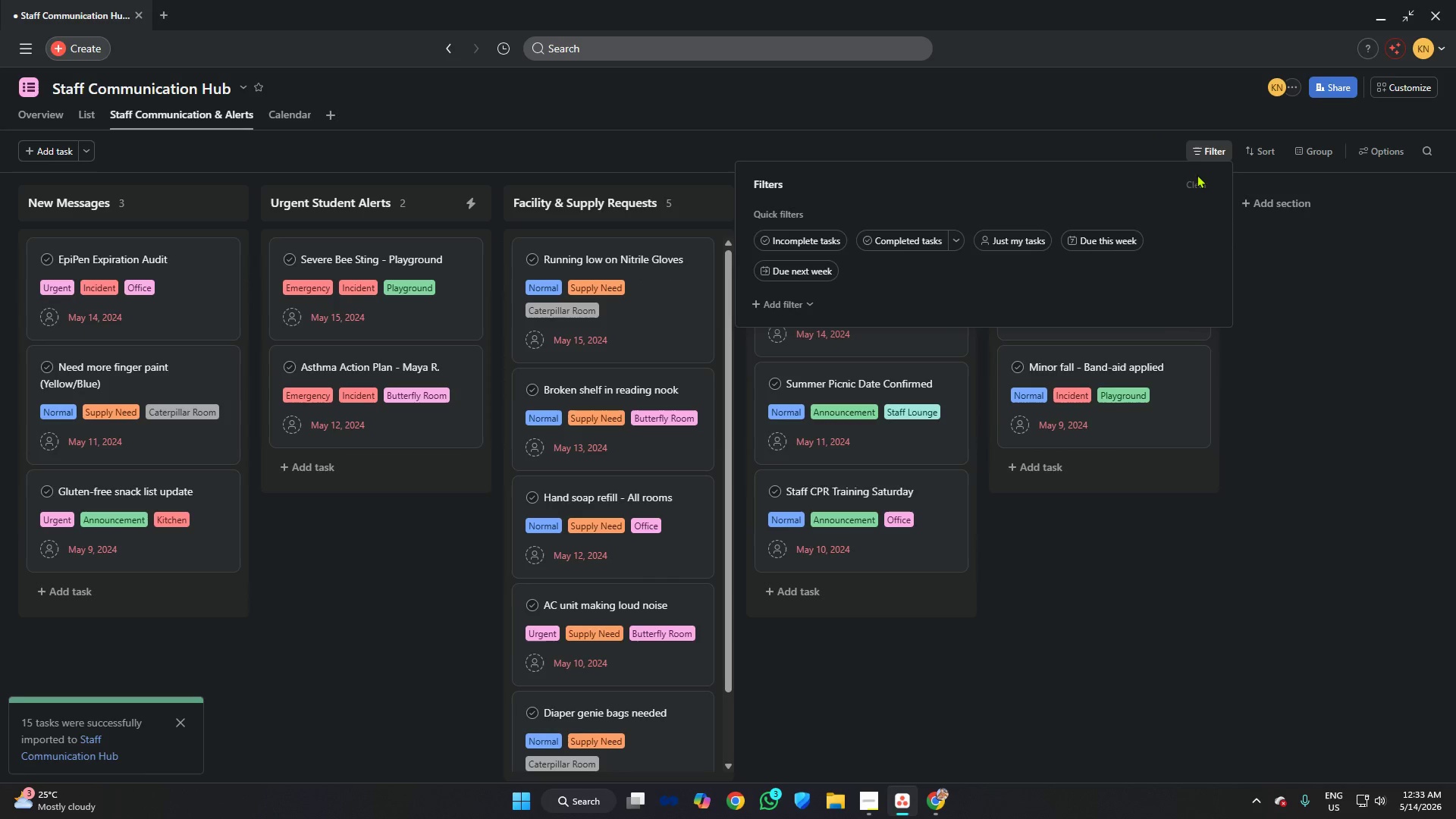 
left_click([1196, 180])
 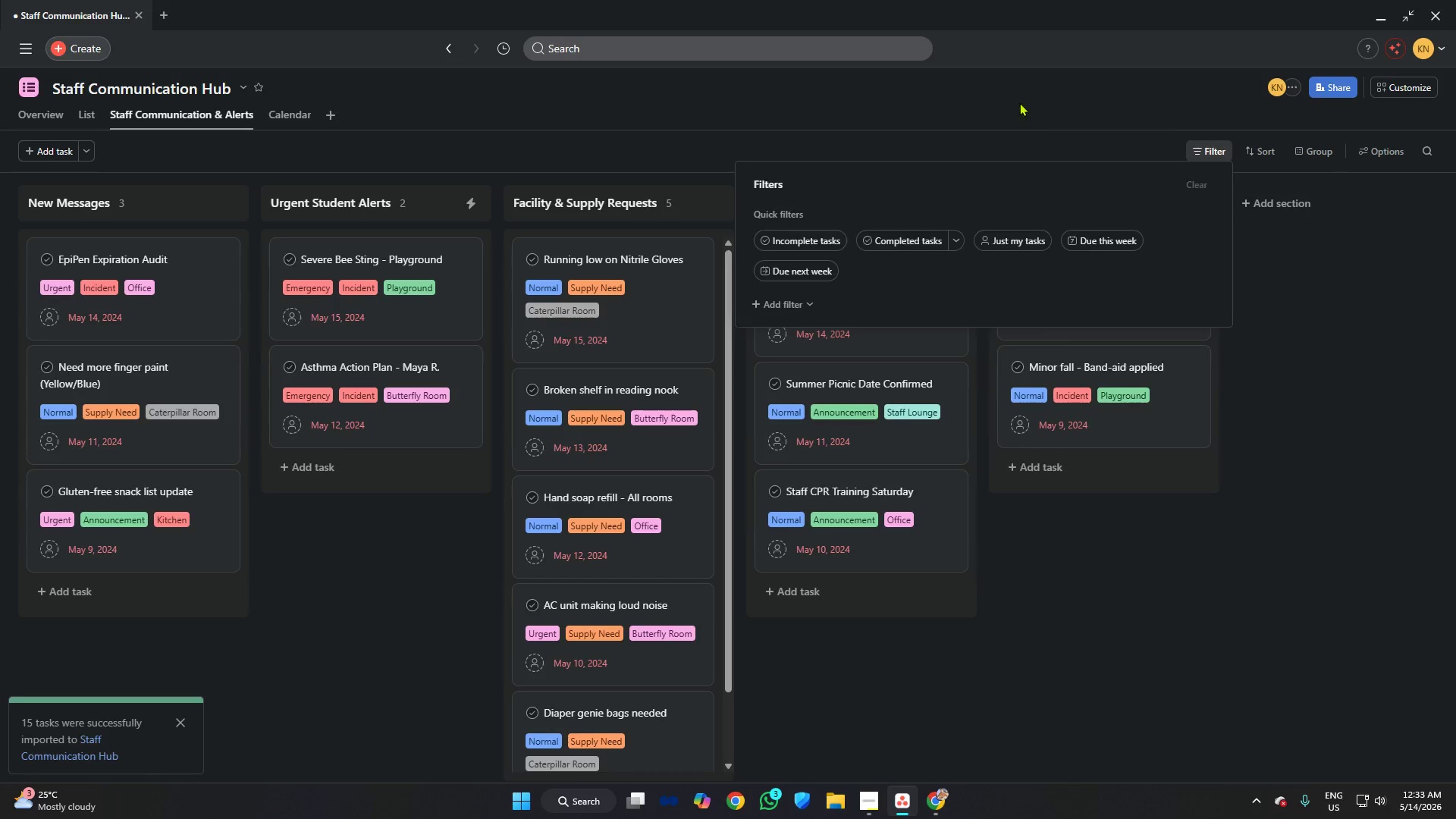 
left_click([1019, 102])
 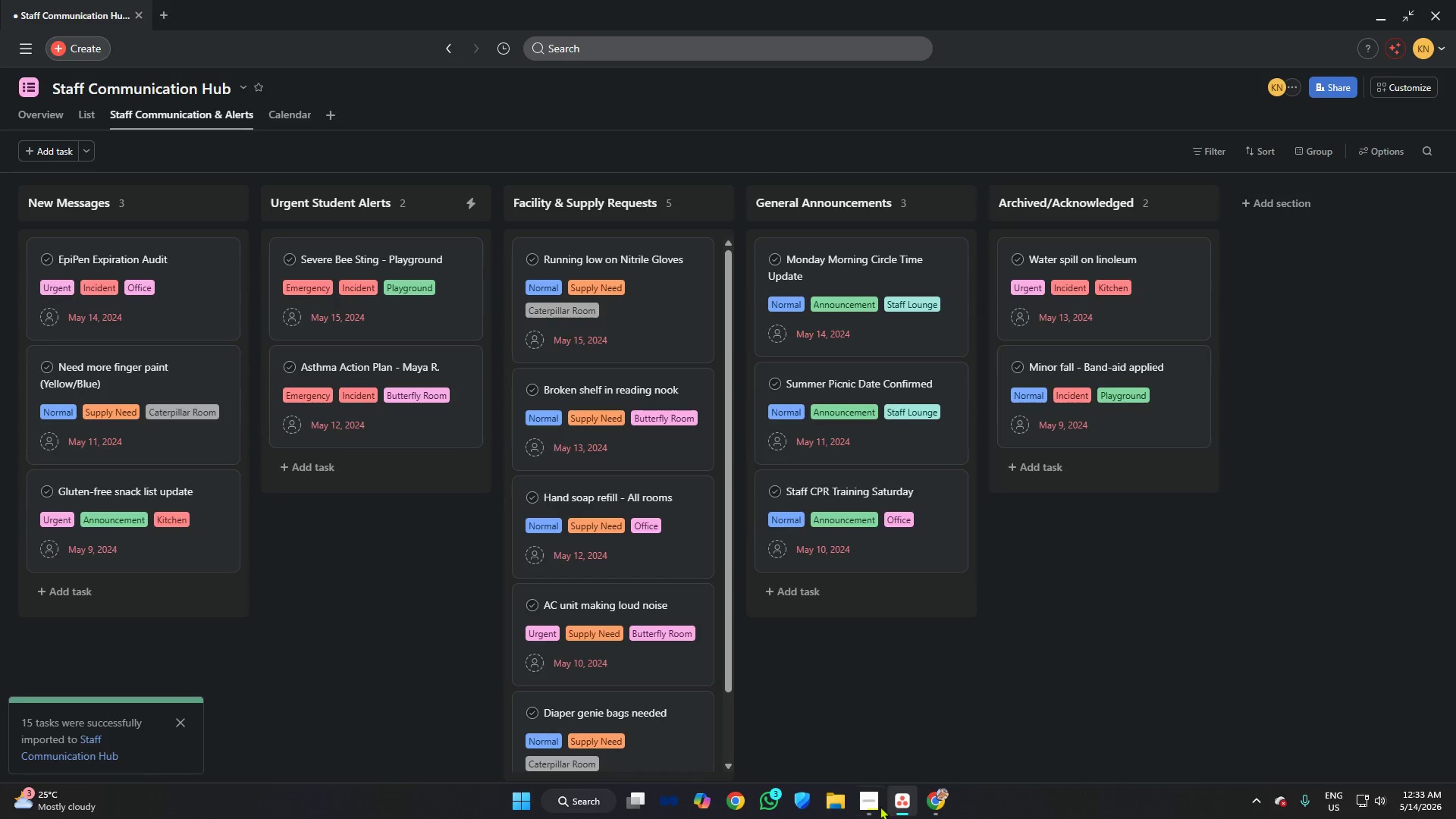 
left_click([870, 809])